 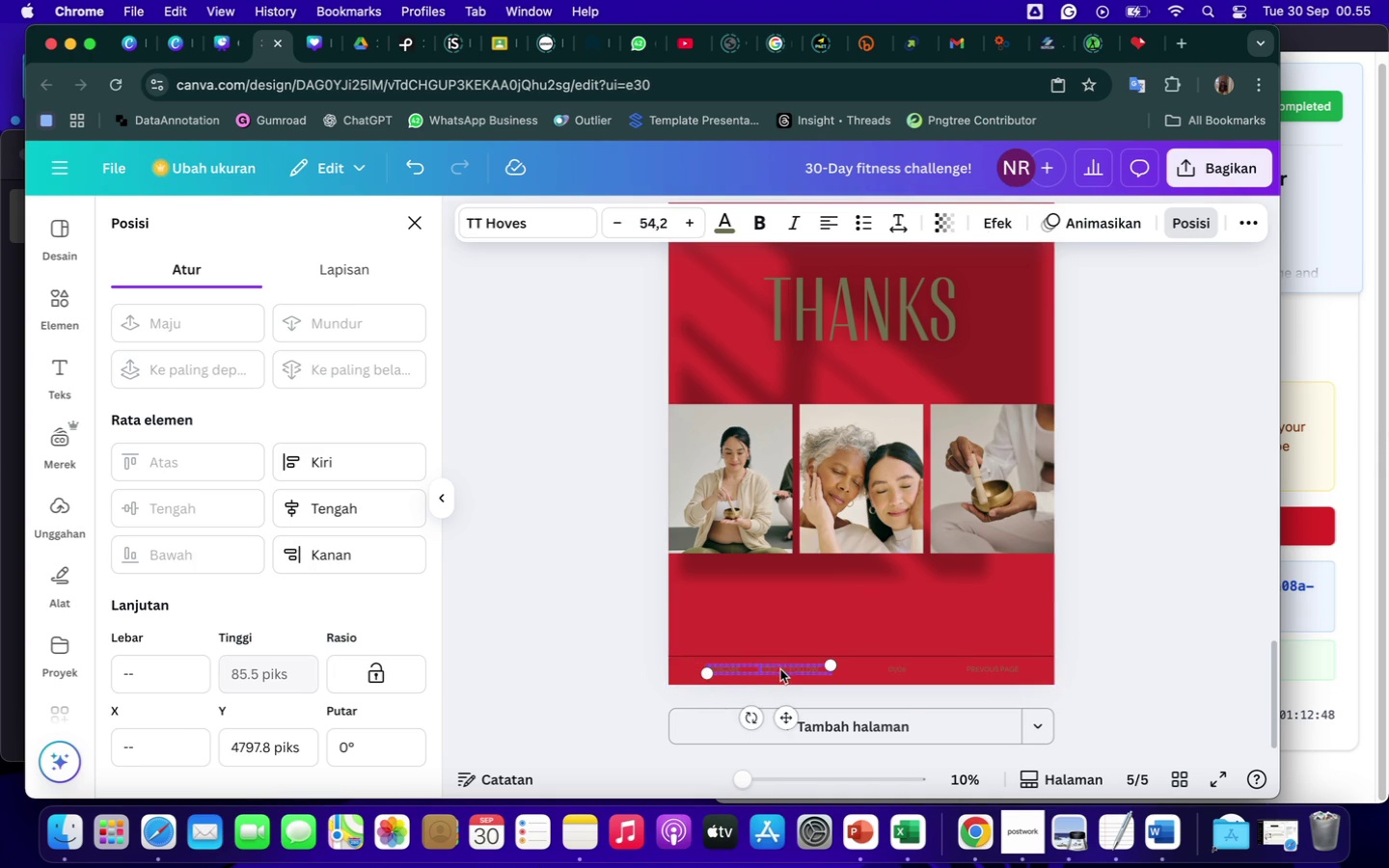 
left_click([894, 669])
 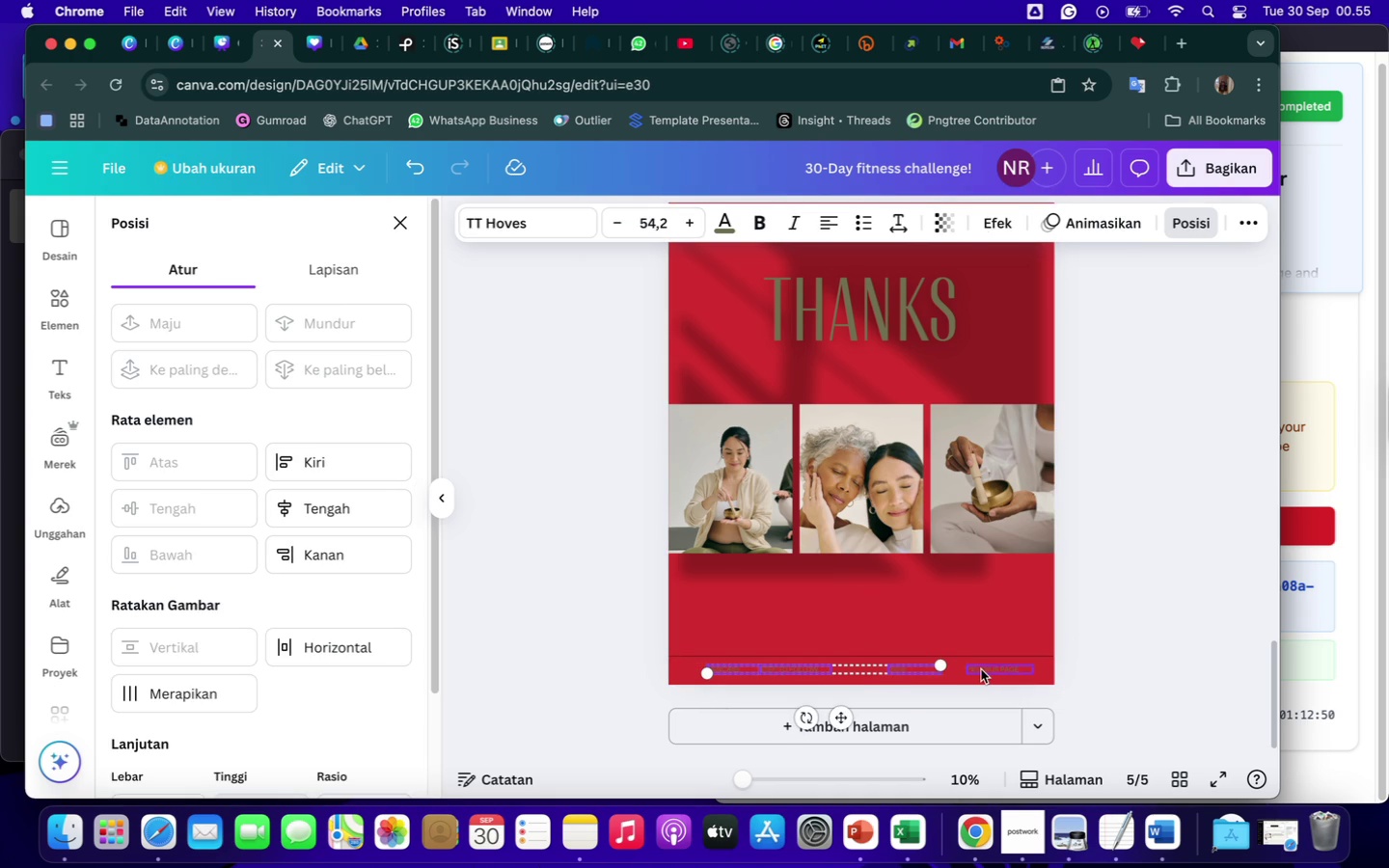 
left_click([984, 669])
 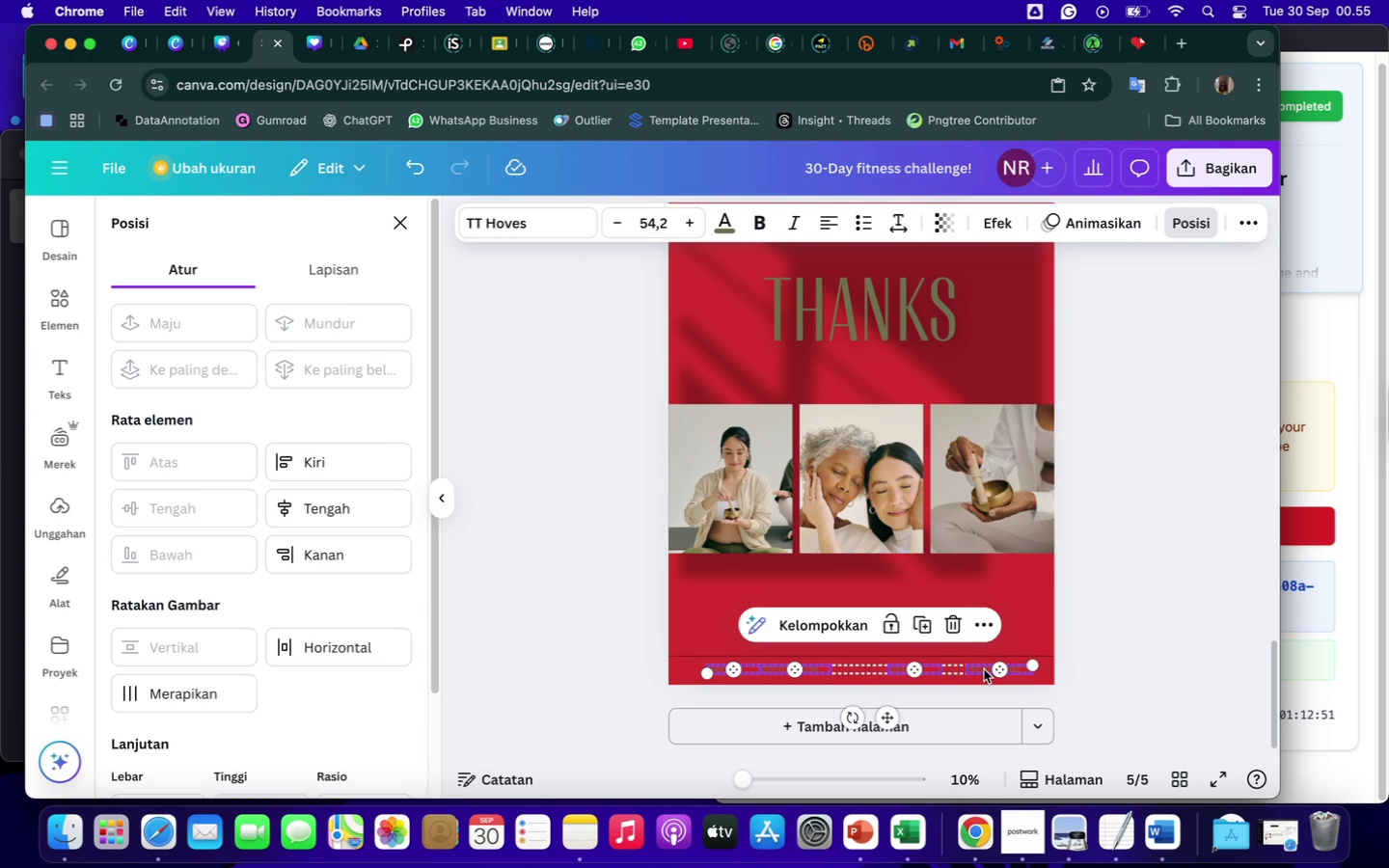 
key(Backspace)
 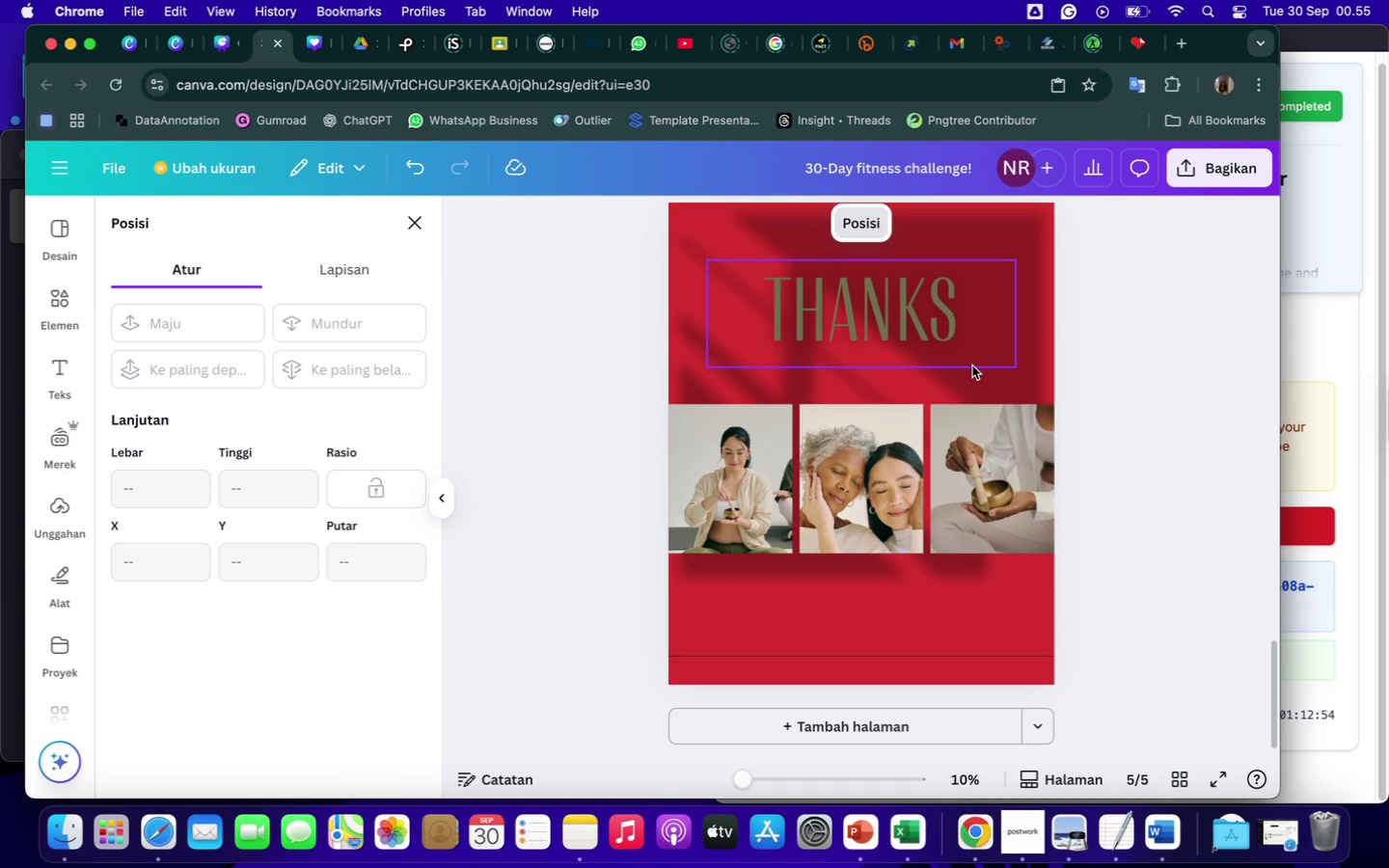 
left_click([1030, 375])
 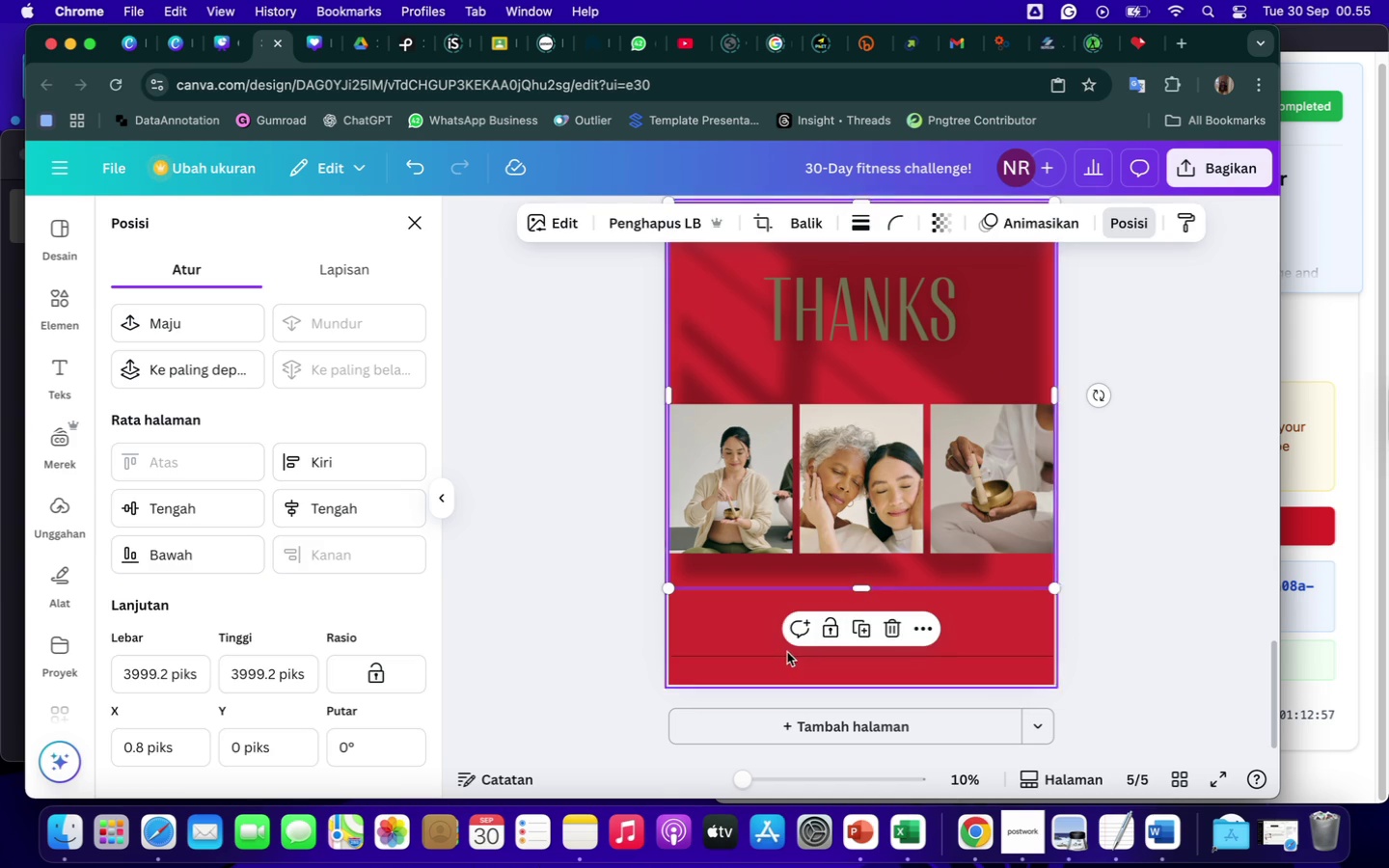 
left_click([768, 657])
 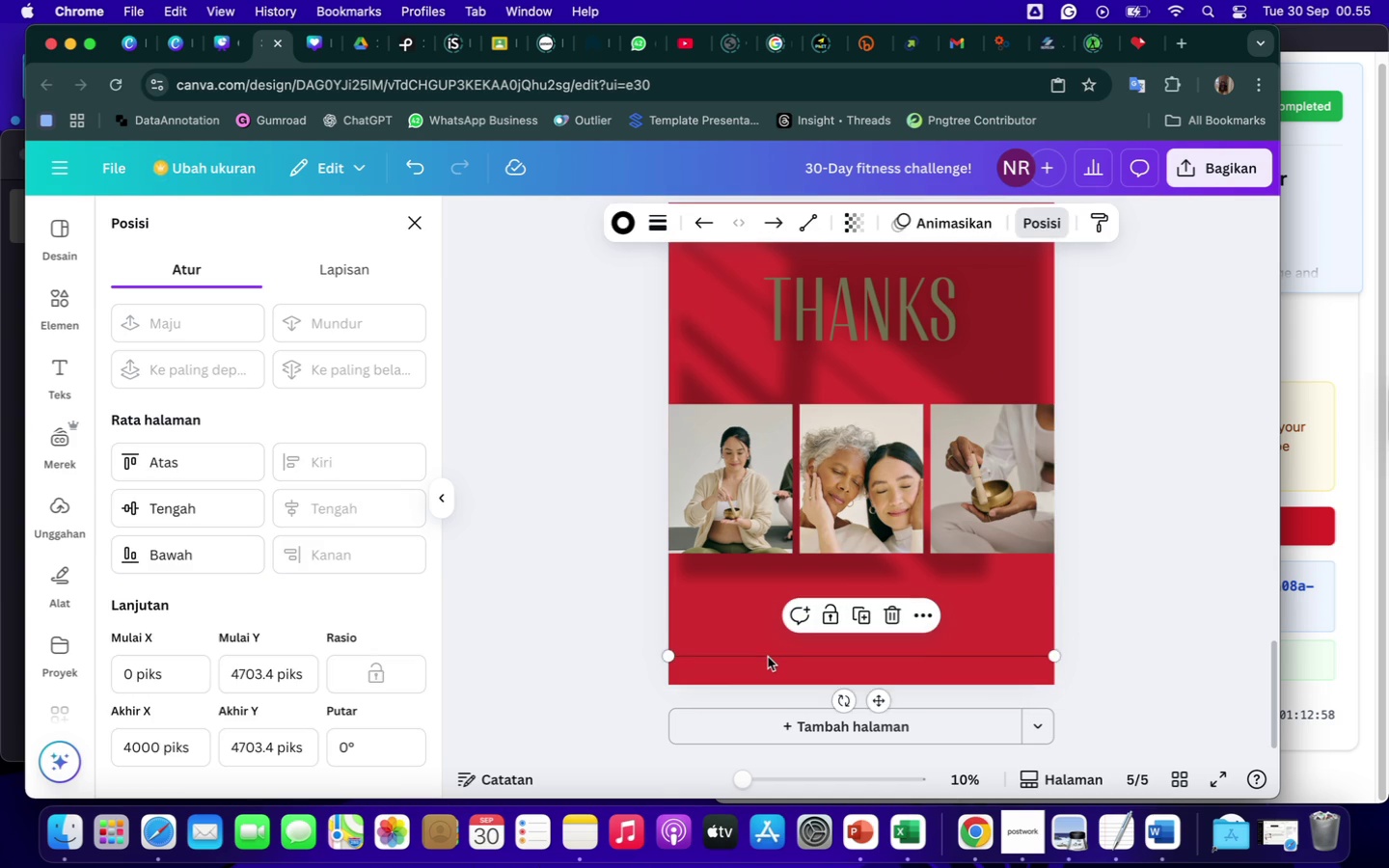 
key(Backspace)
 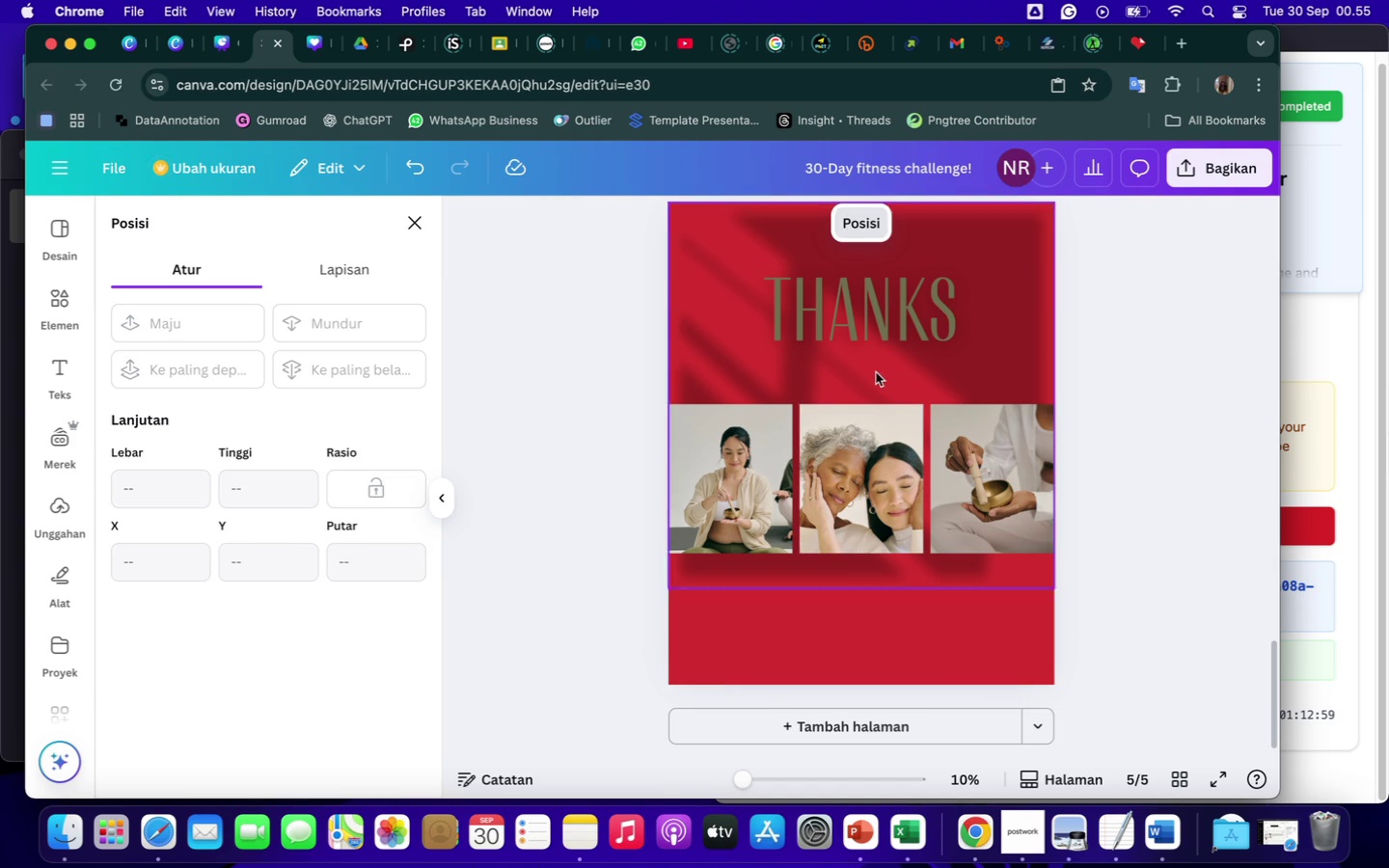 
left_click([884, 366])
 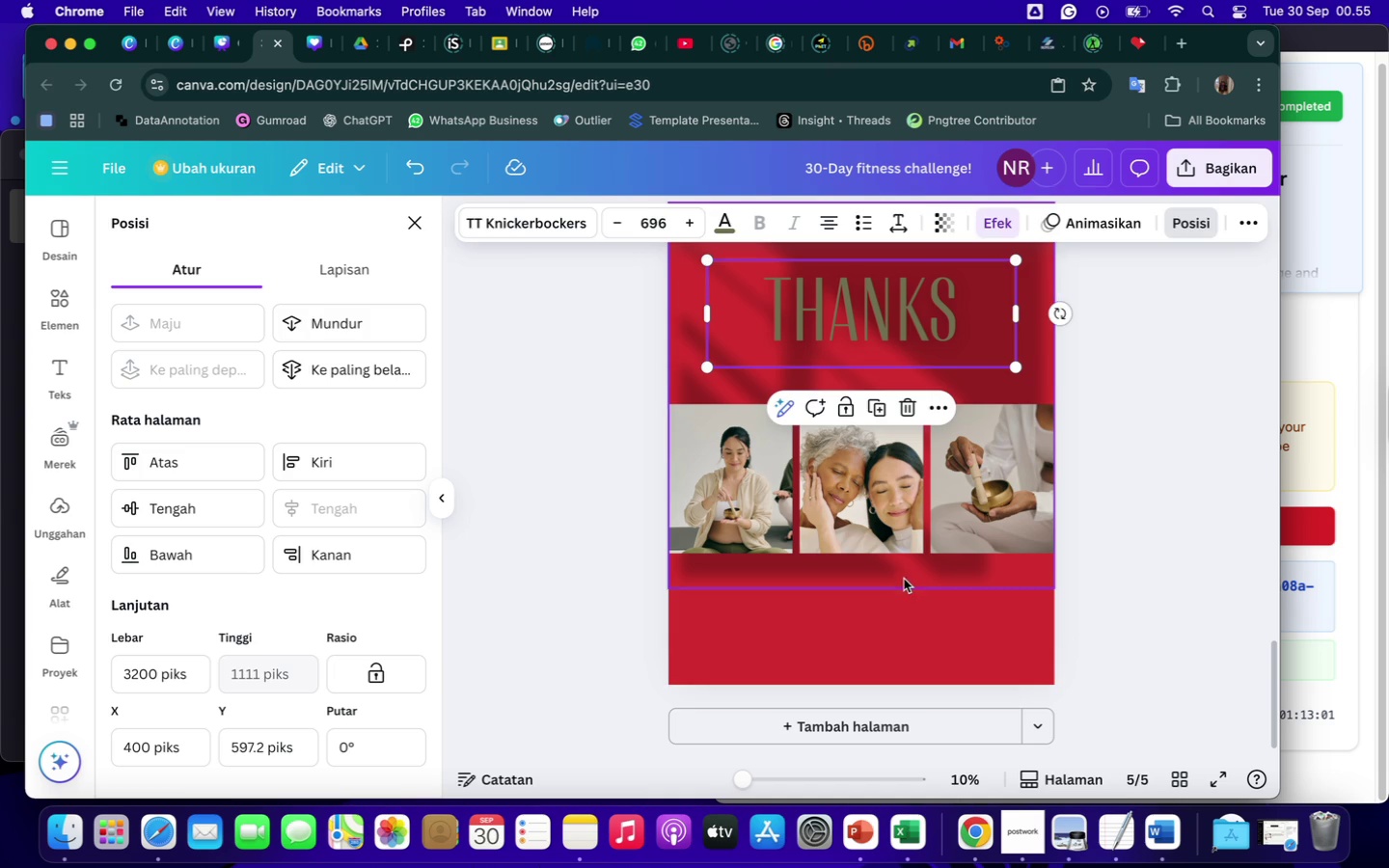 
left_click([898, 565])